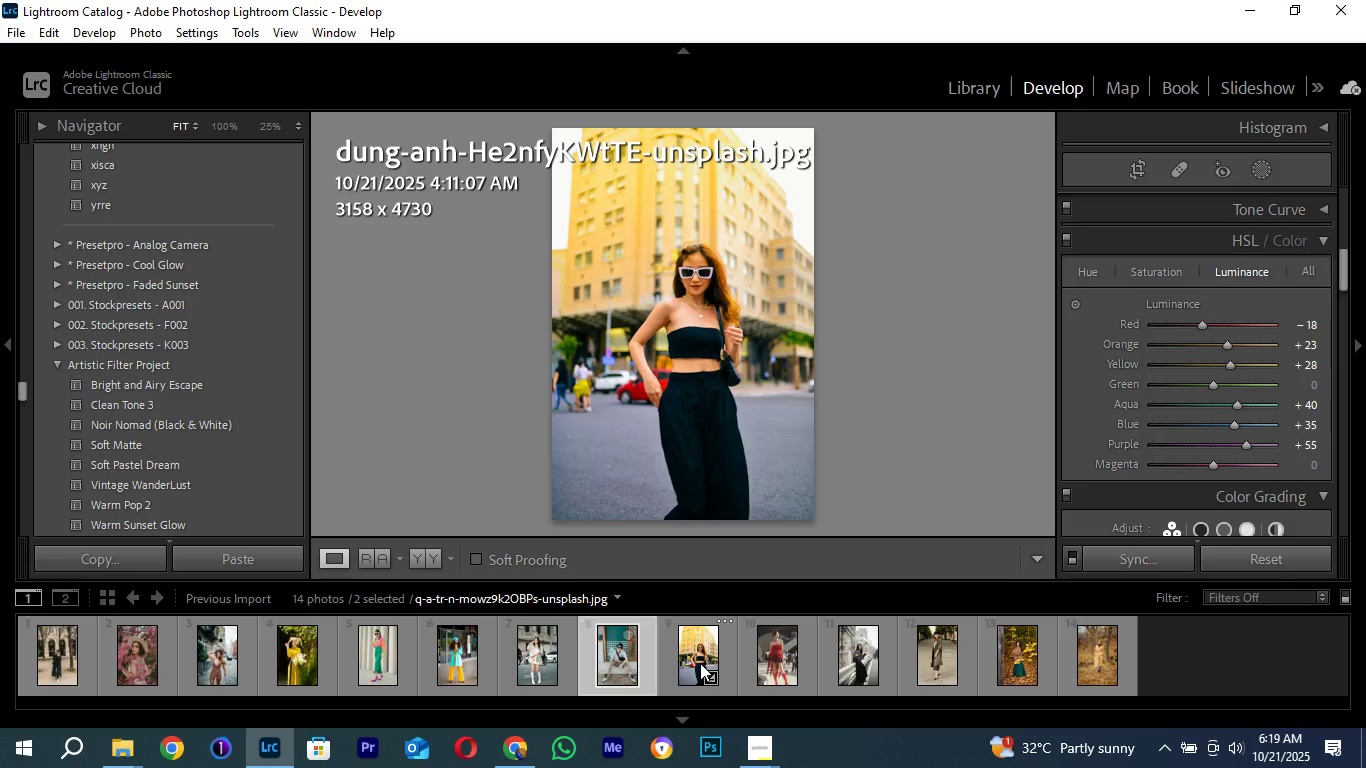 
left_click([700, 663])
 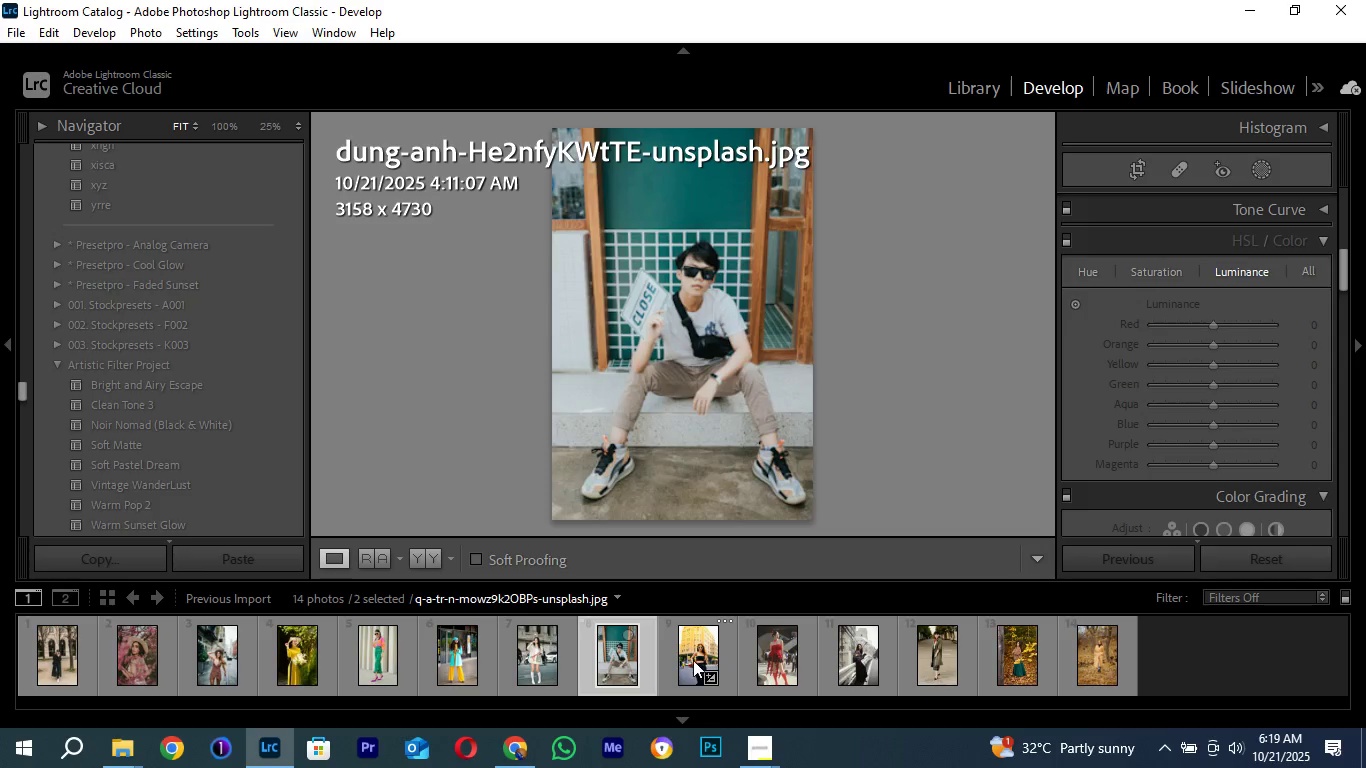 
wait(6.9)
 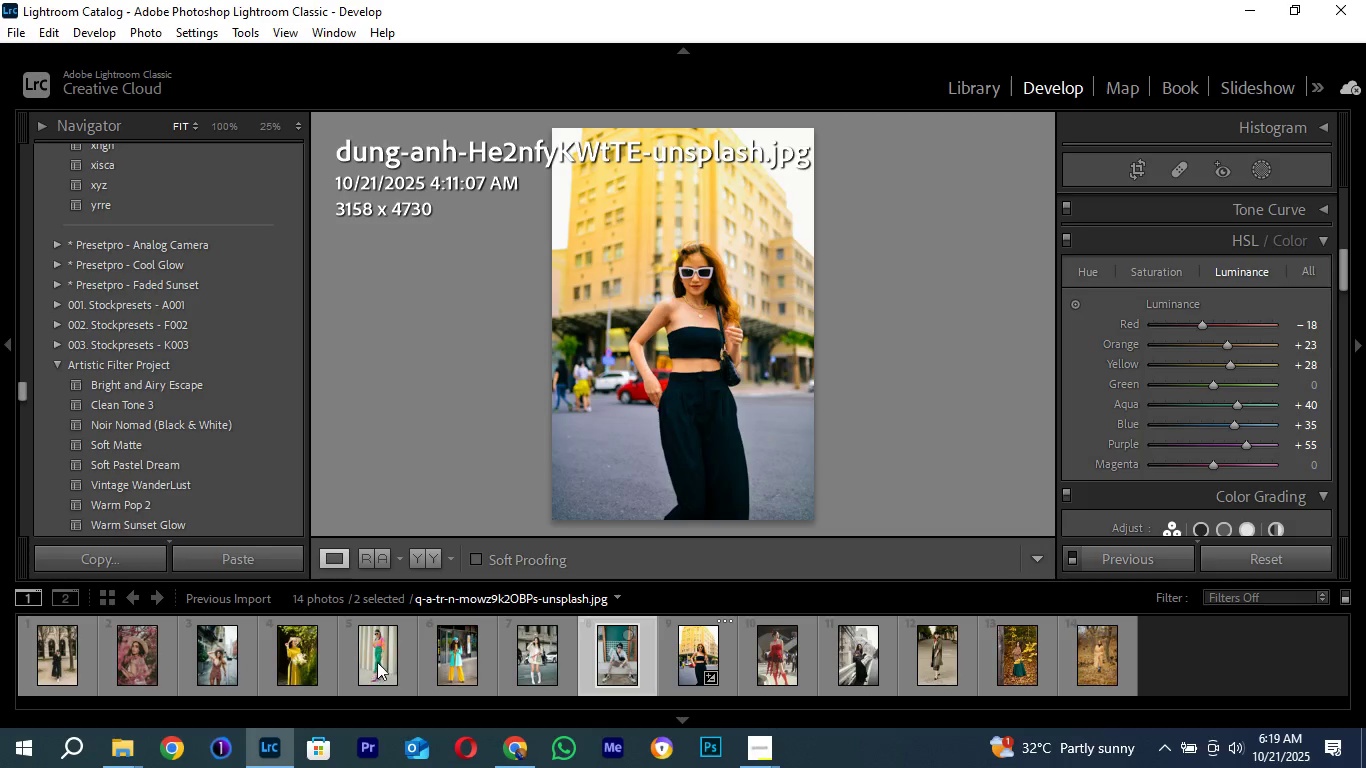 
left_click([685, 660])
 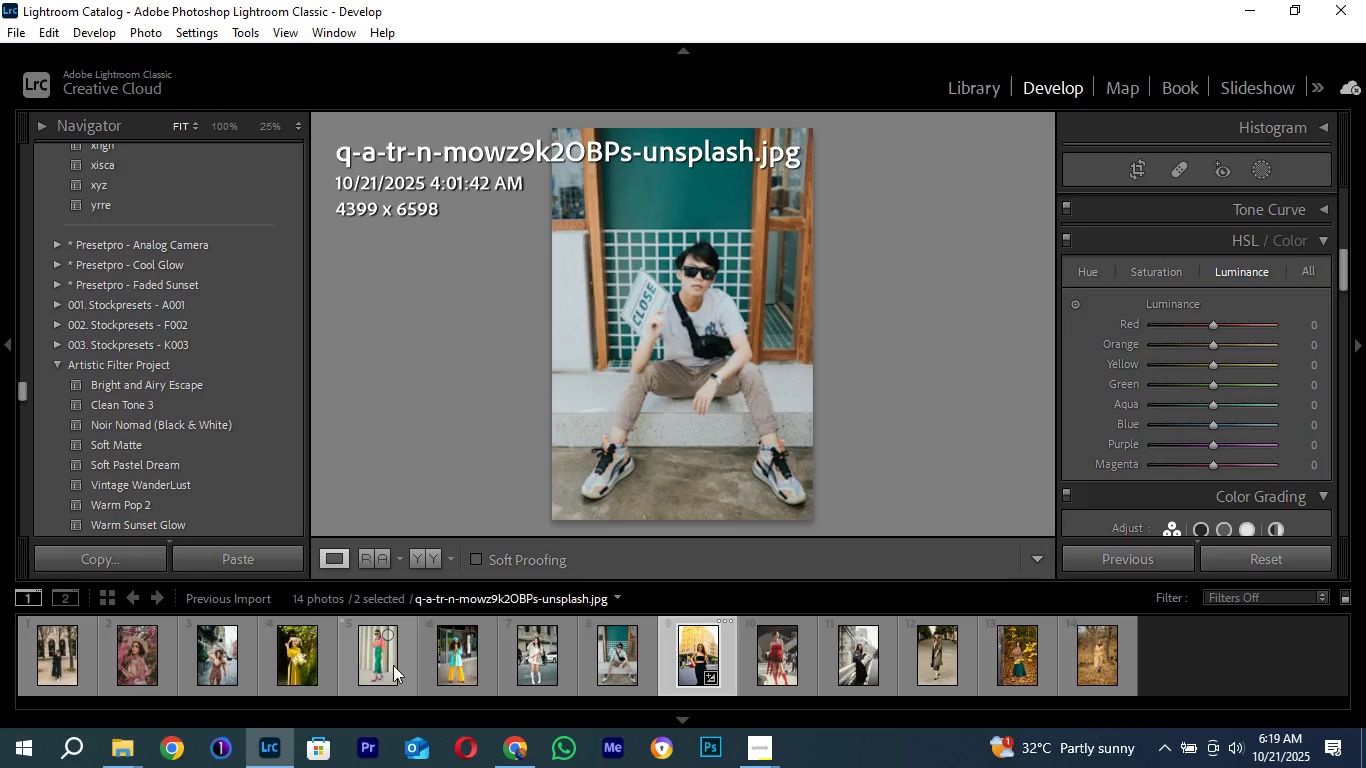 
hold_key(key=ShiftLeft, duration=1.53)
left_click([378, 660])
 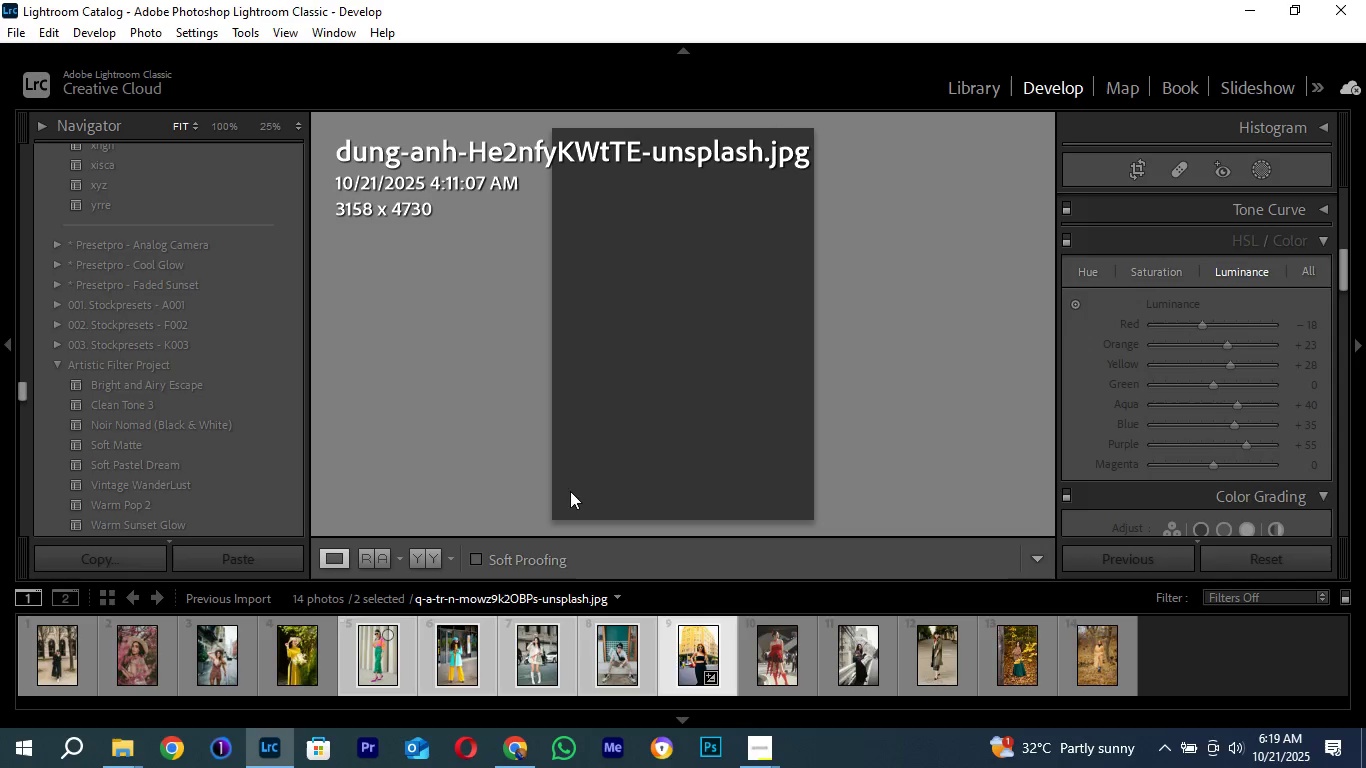 
key(Shift+ShiftLeft)
 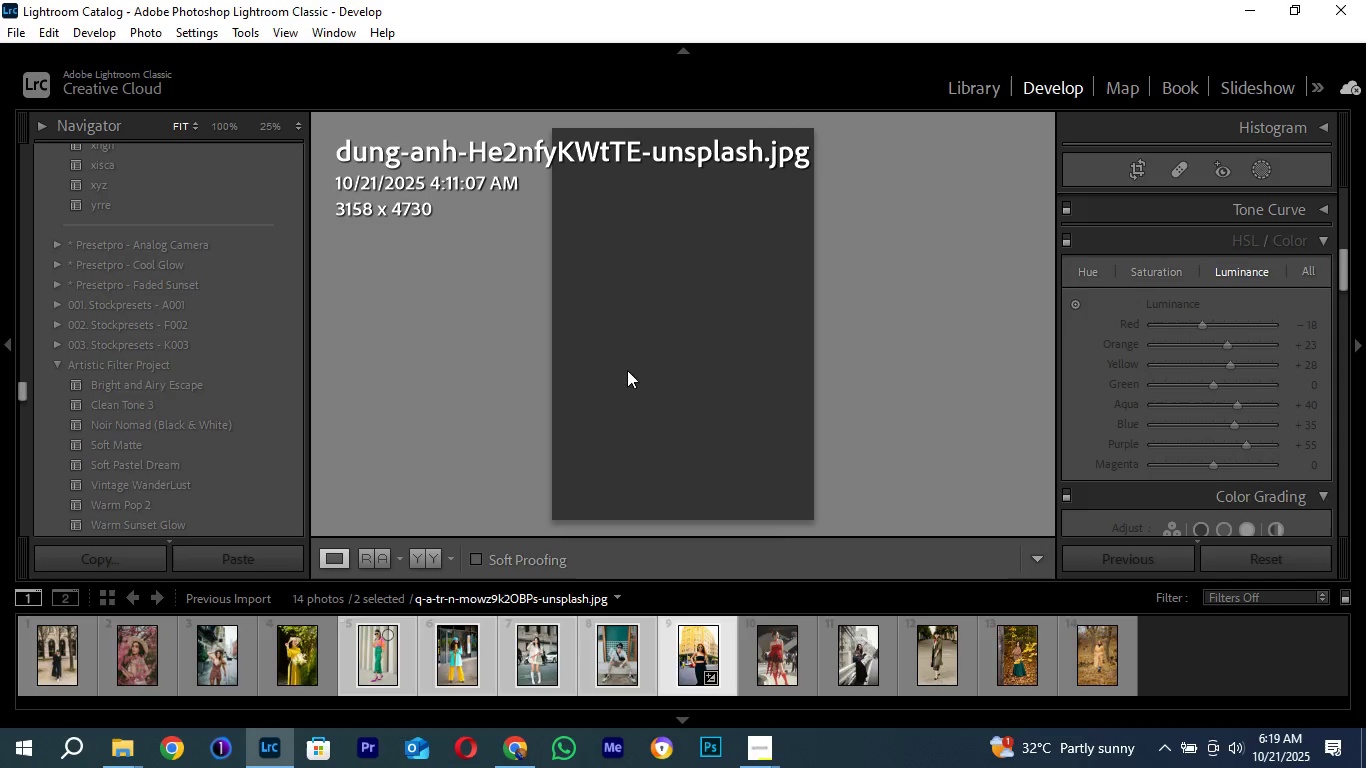 
key(Shift+ShiftLeft)
 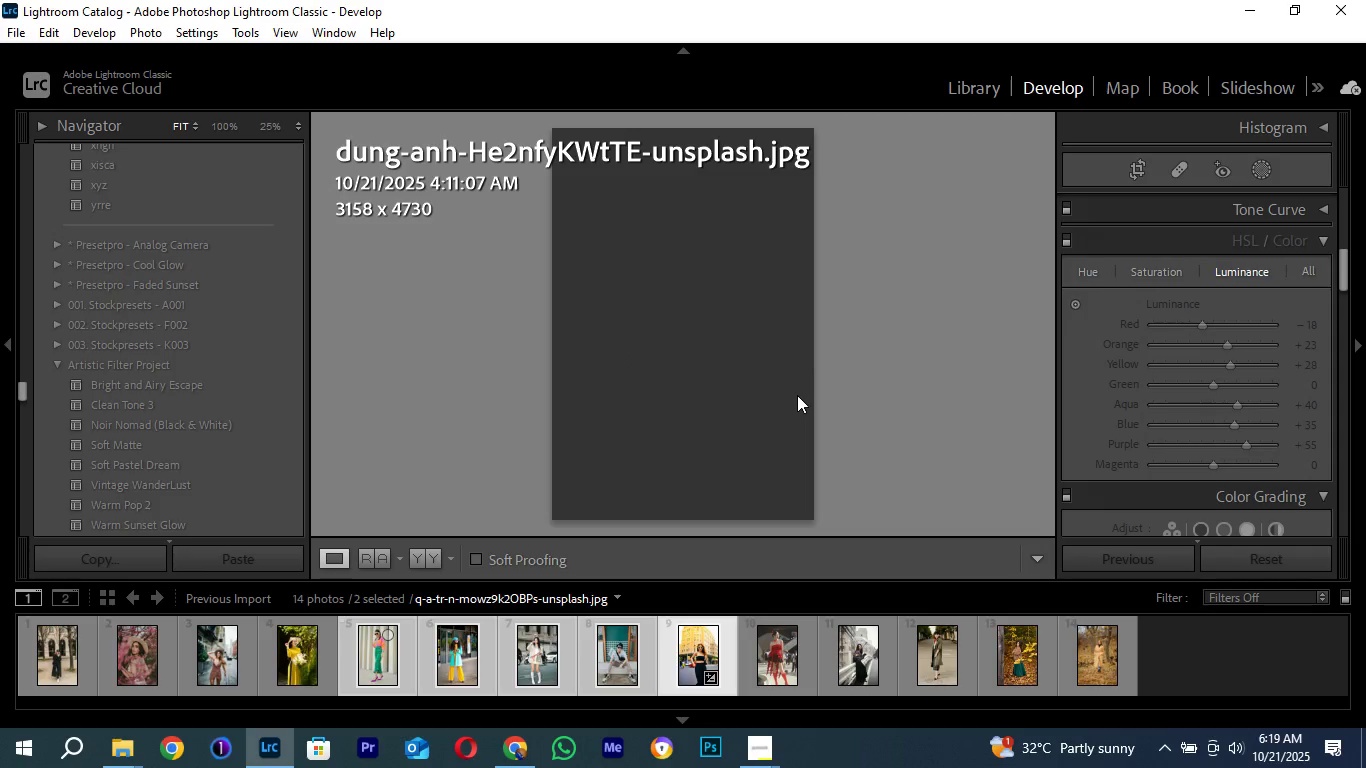 
mouse_move([783, 403])
 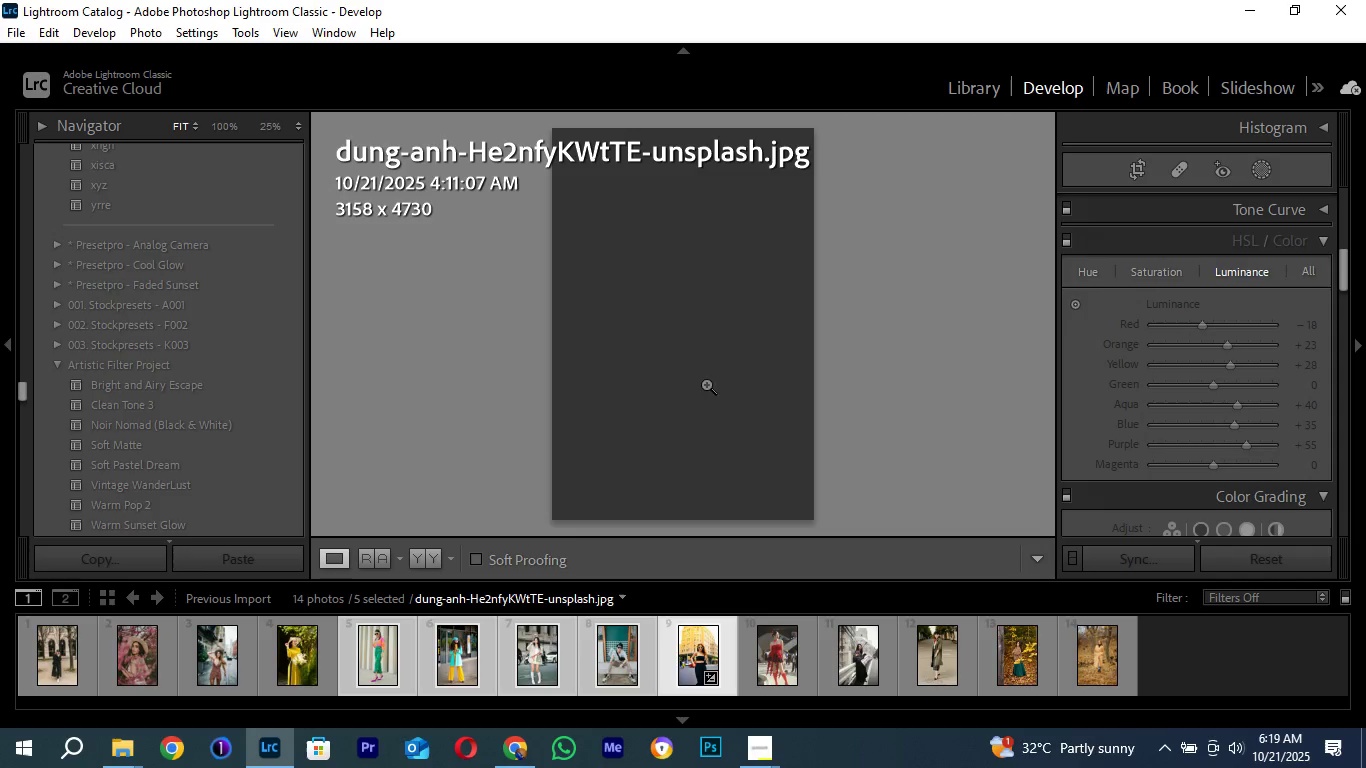 
wait(12.55)
 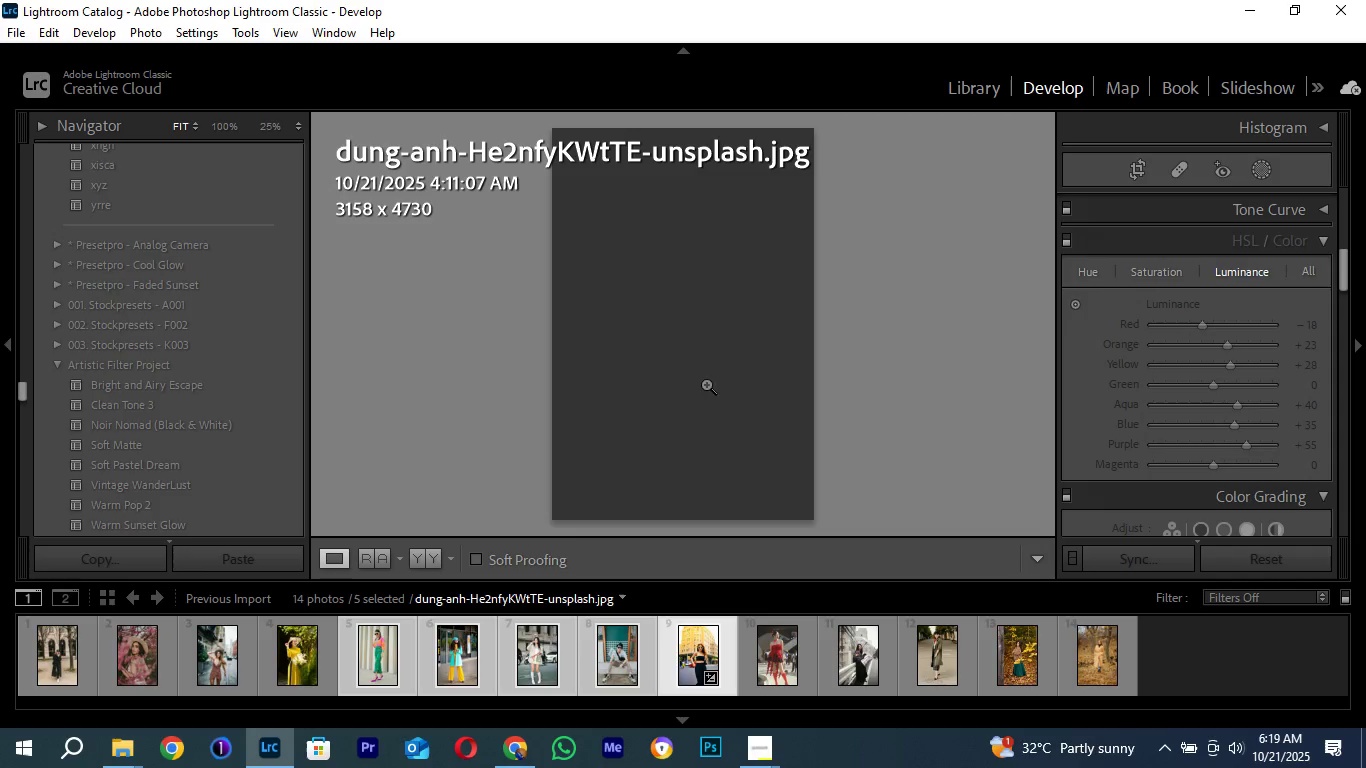 
left_click([673, 420])
 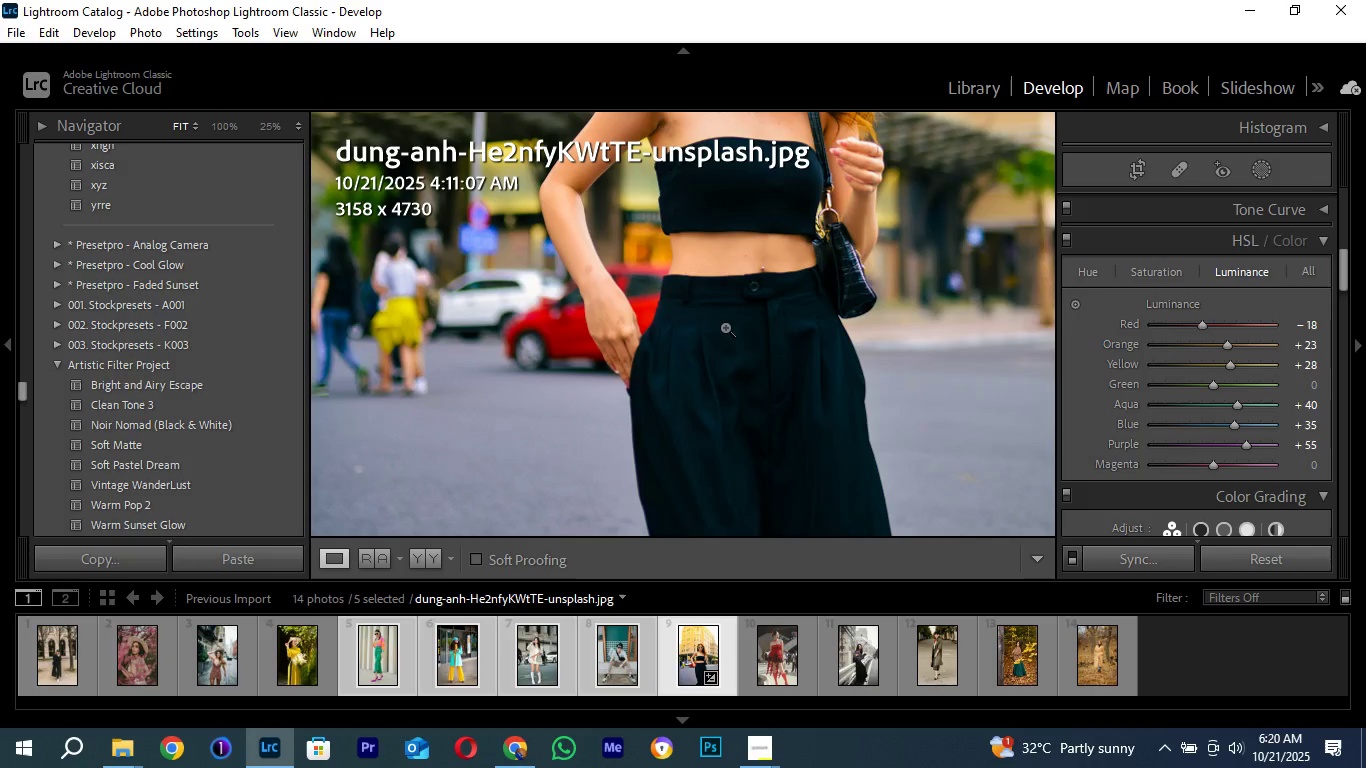 
left_click([725, 327])
 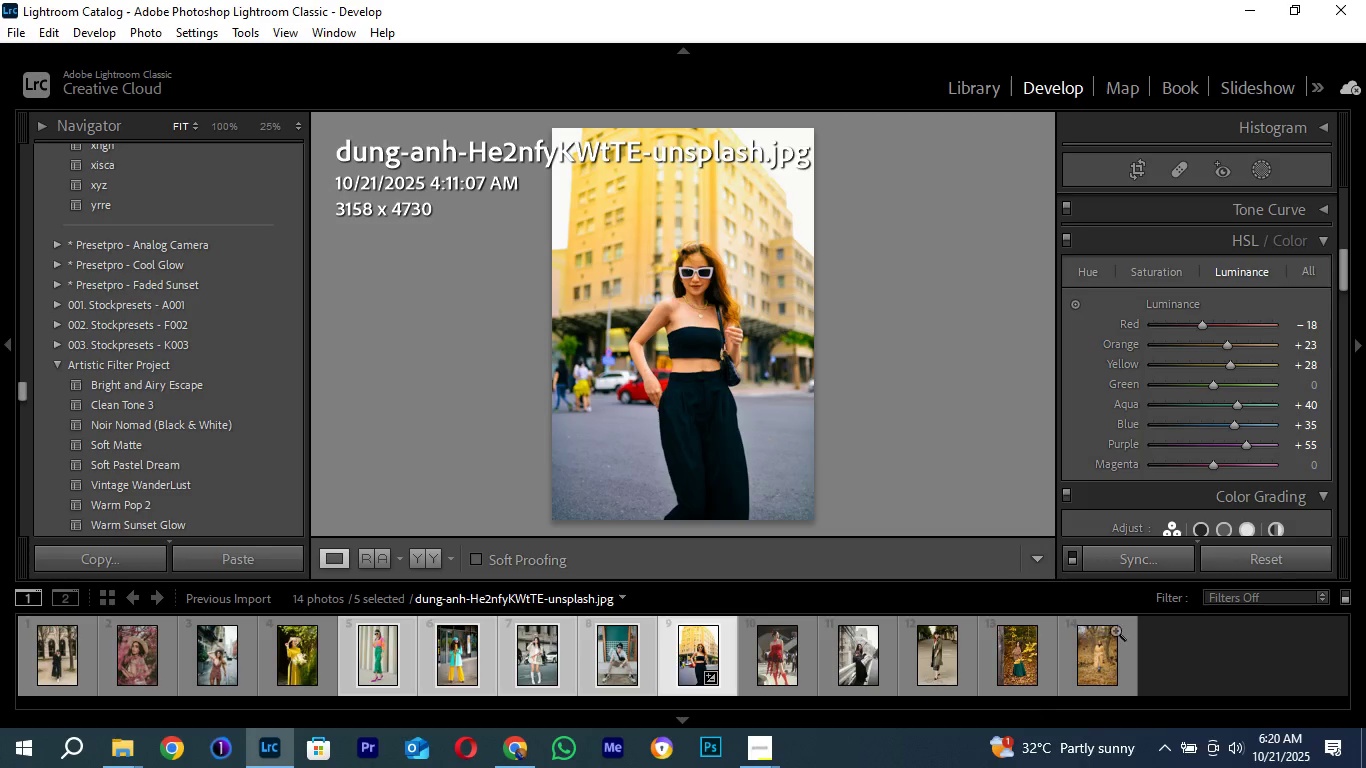 
wait(5.2)
 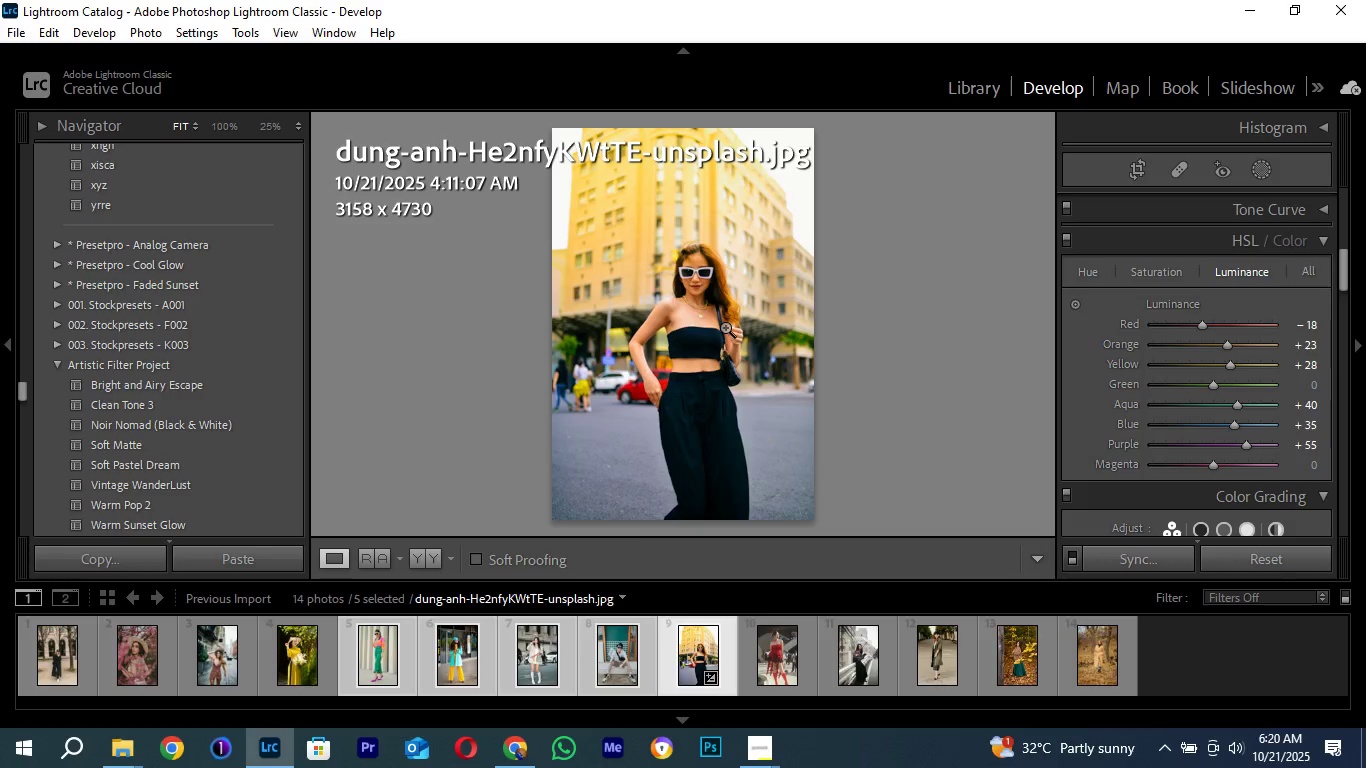 
left_click([1132, 559])
 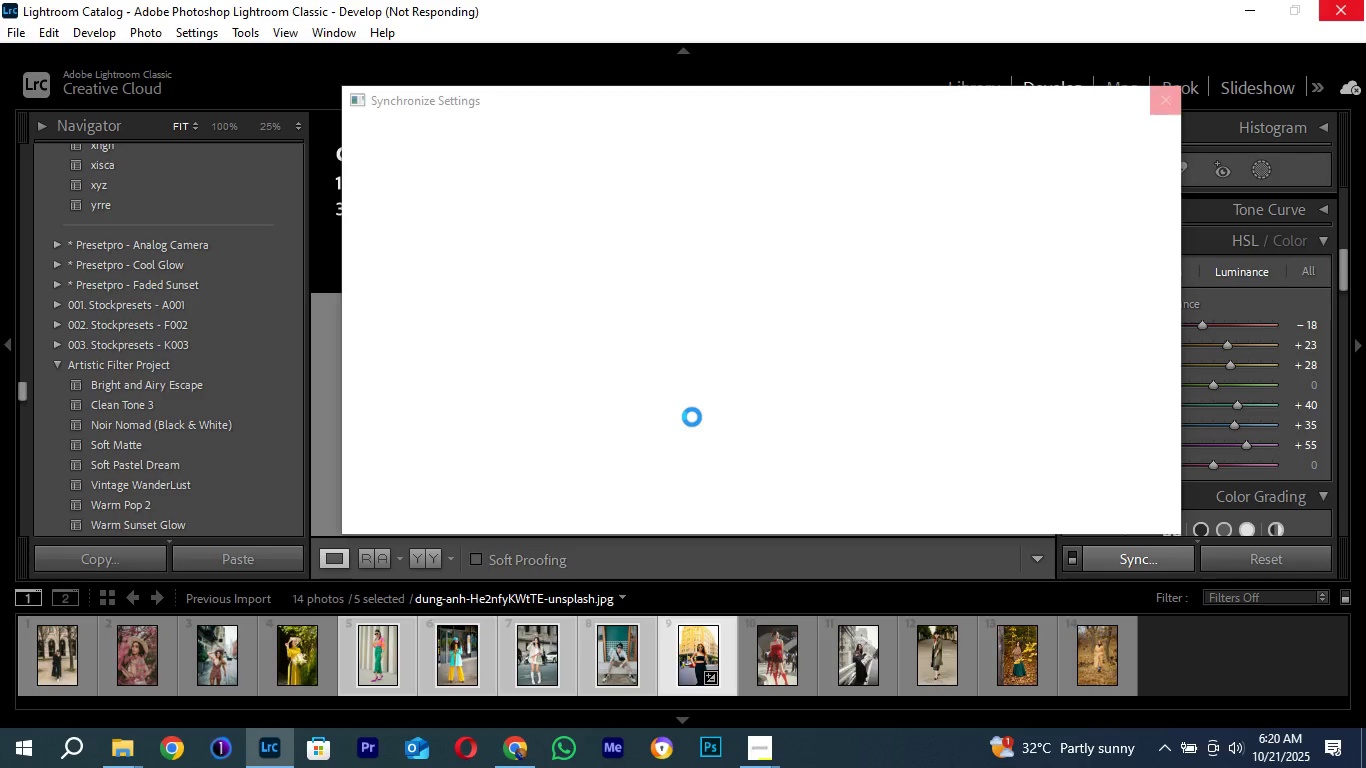 
wait(18.08)
 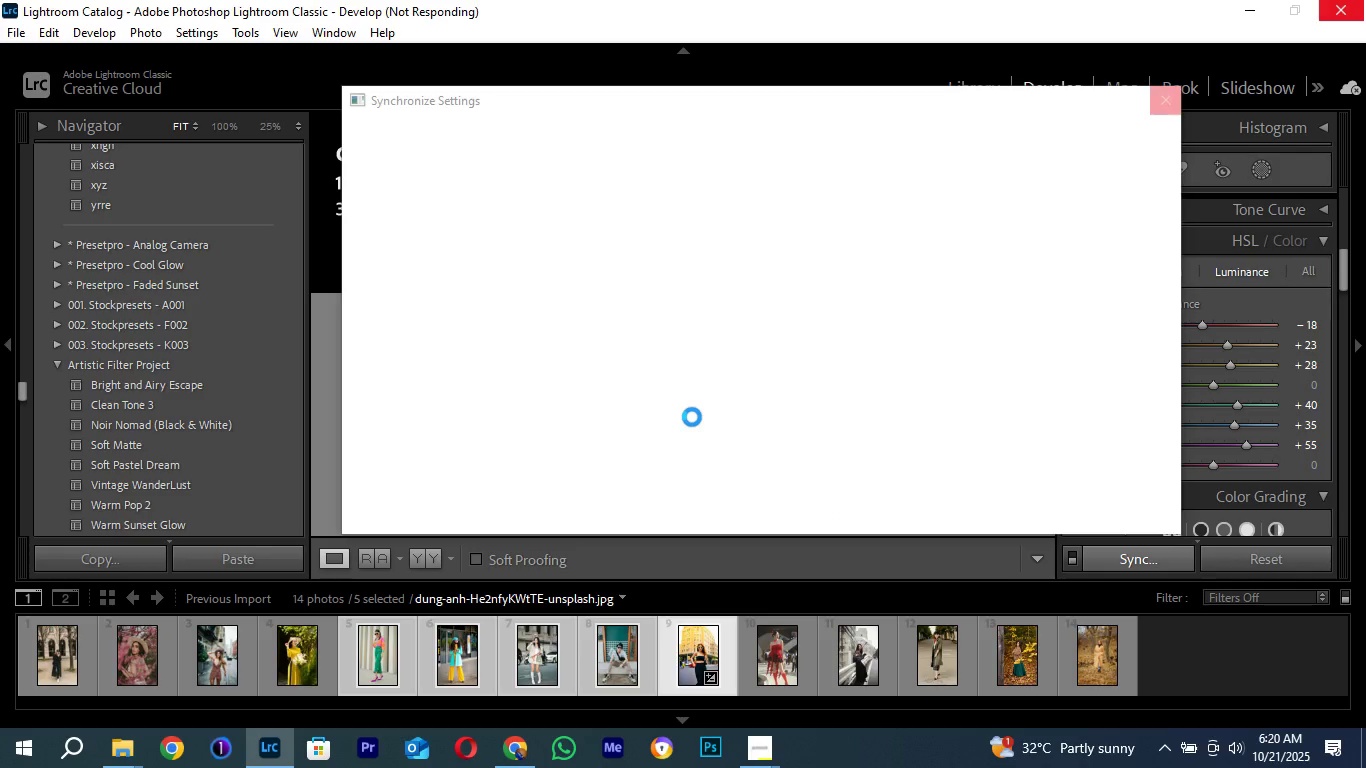 
left_click([1007, 495])
 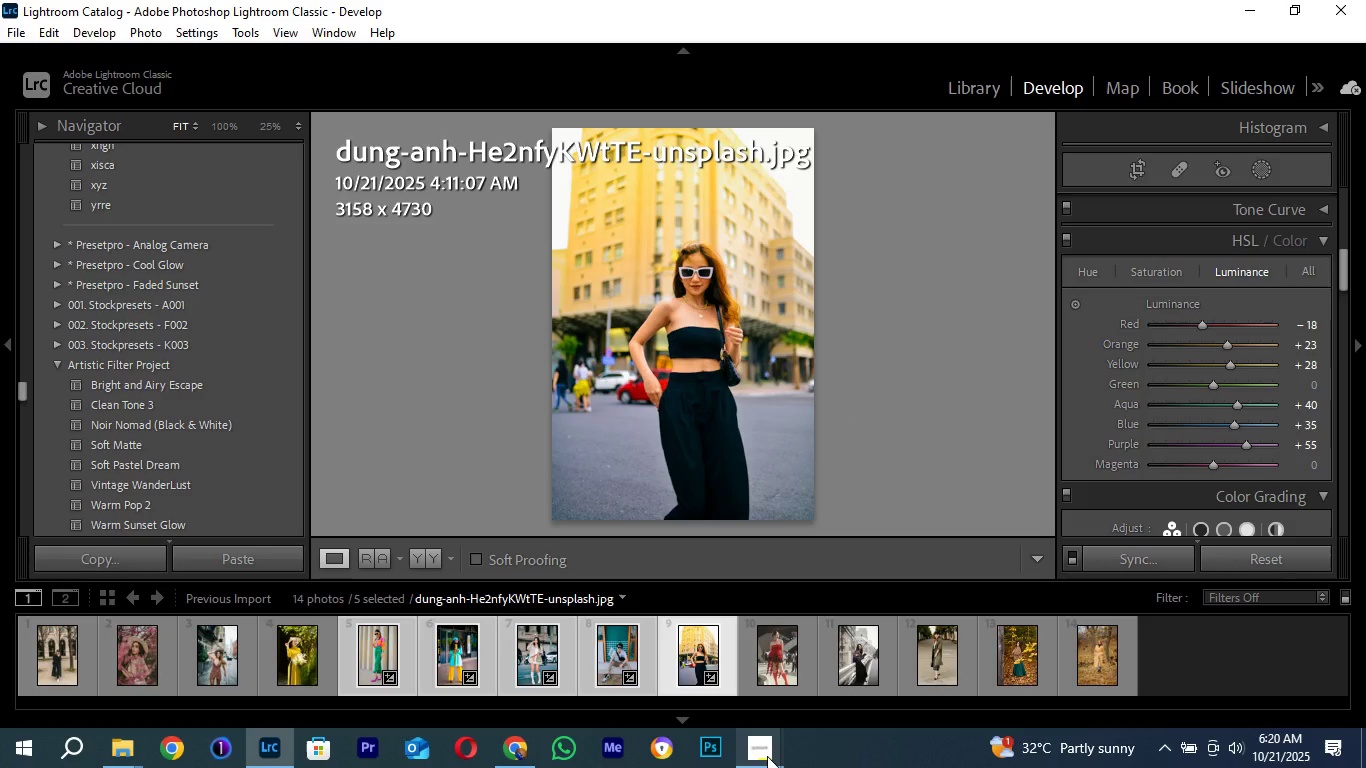 
wait(18.07)
 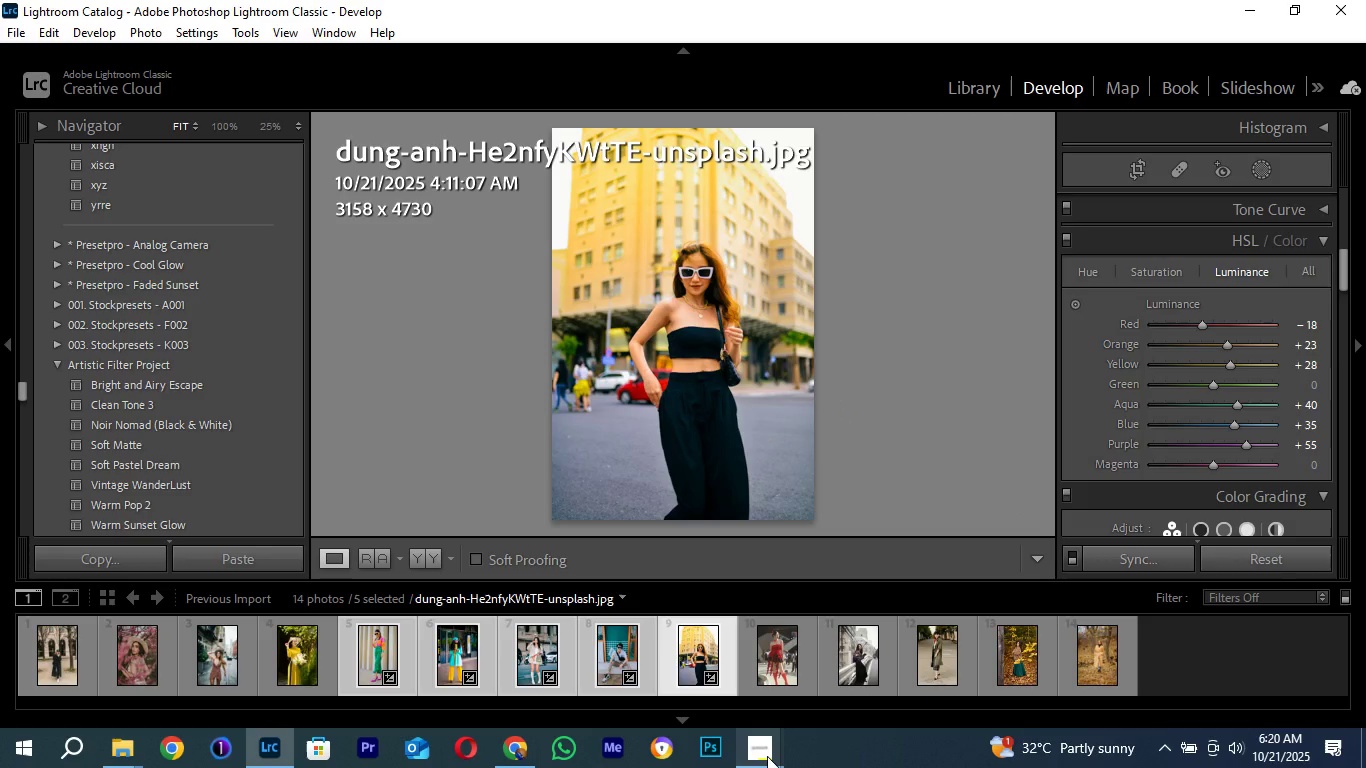 
left_click([767, 756])